 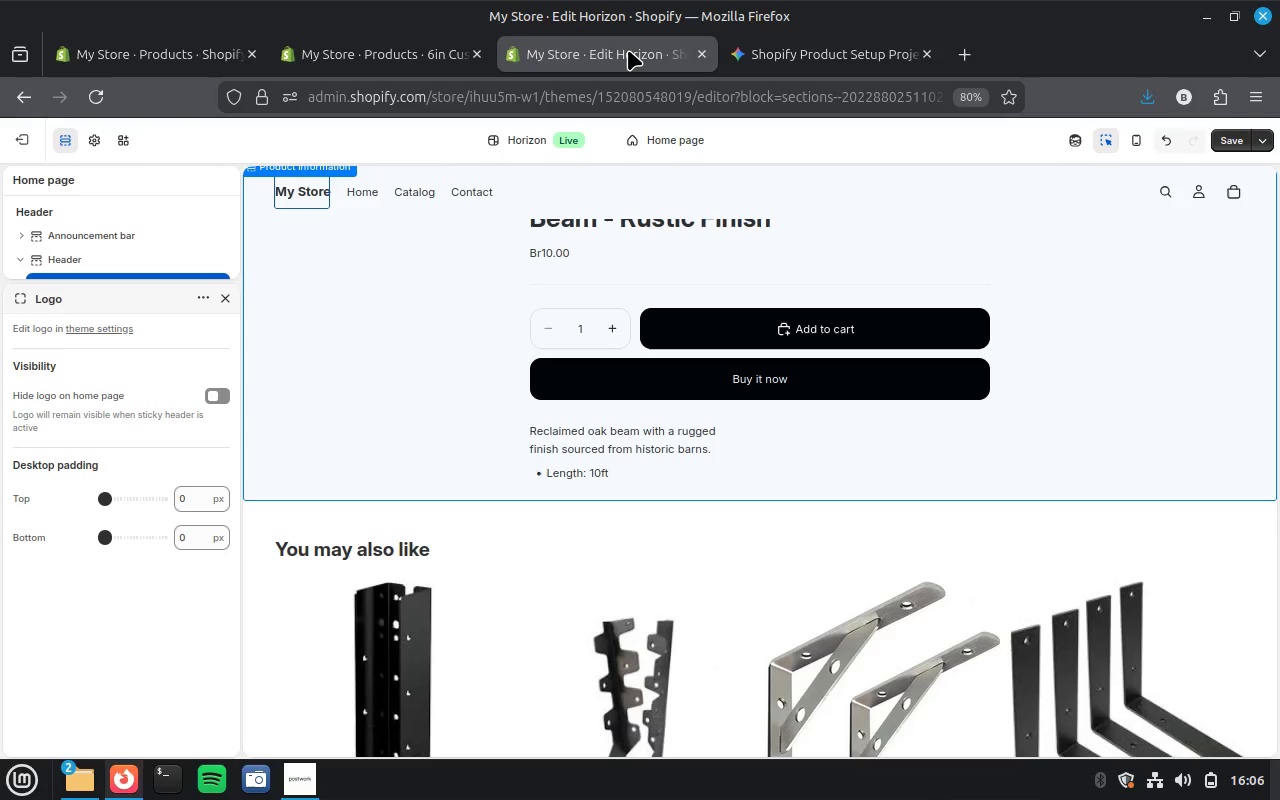 
scroll: coordinate [547, 525], scroll_direction: up, amount: 19.0
 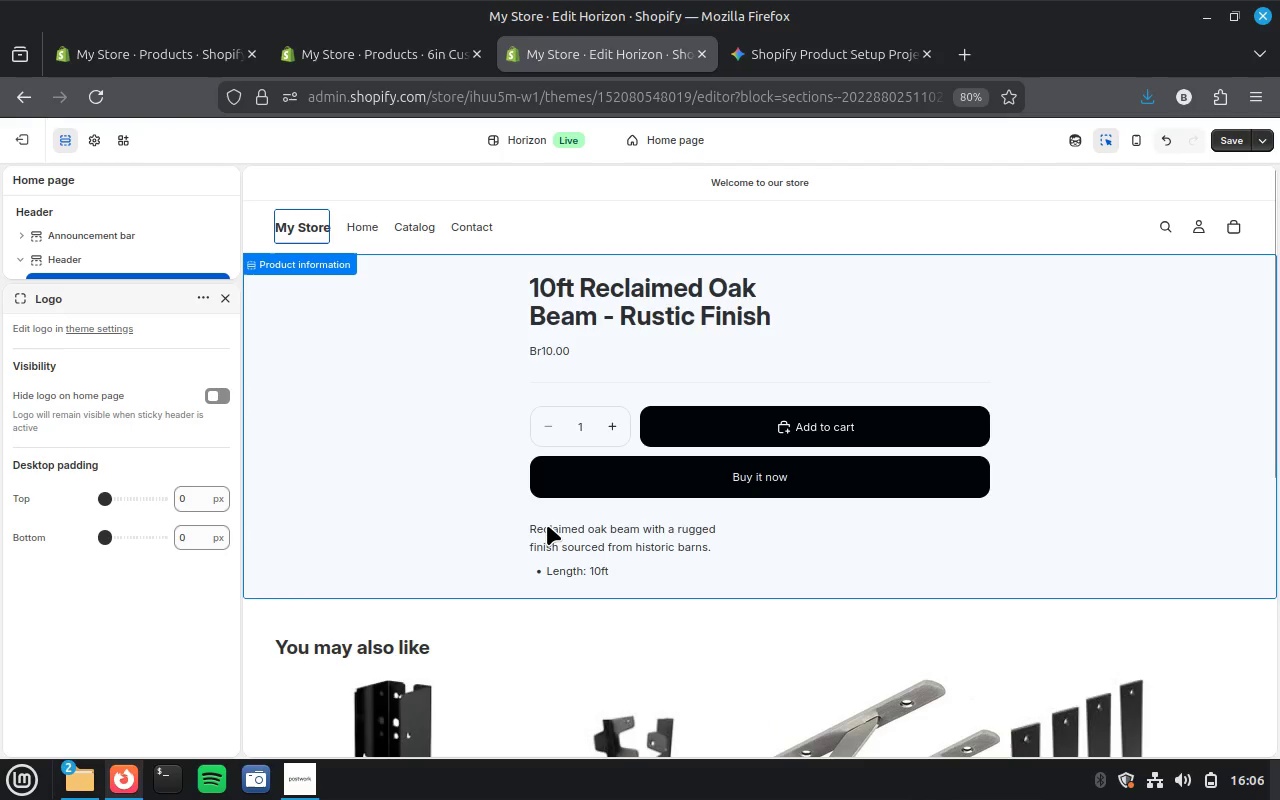 
scroll: coordinate [547, 525], scroll_direction: down, amount: 25.0
 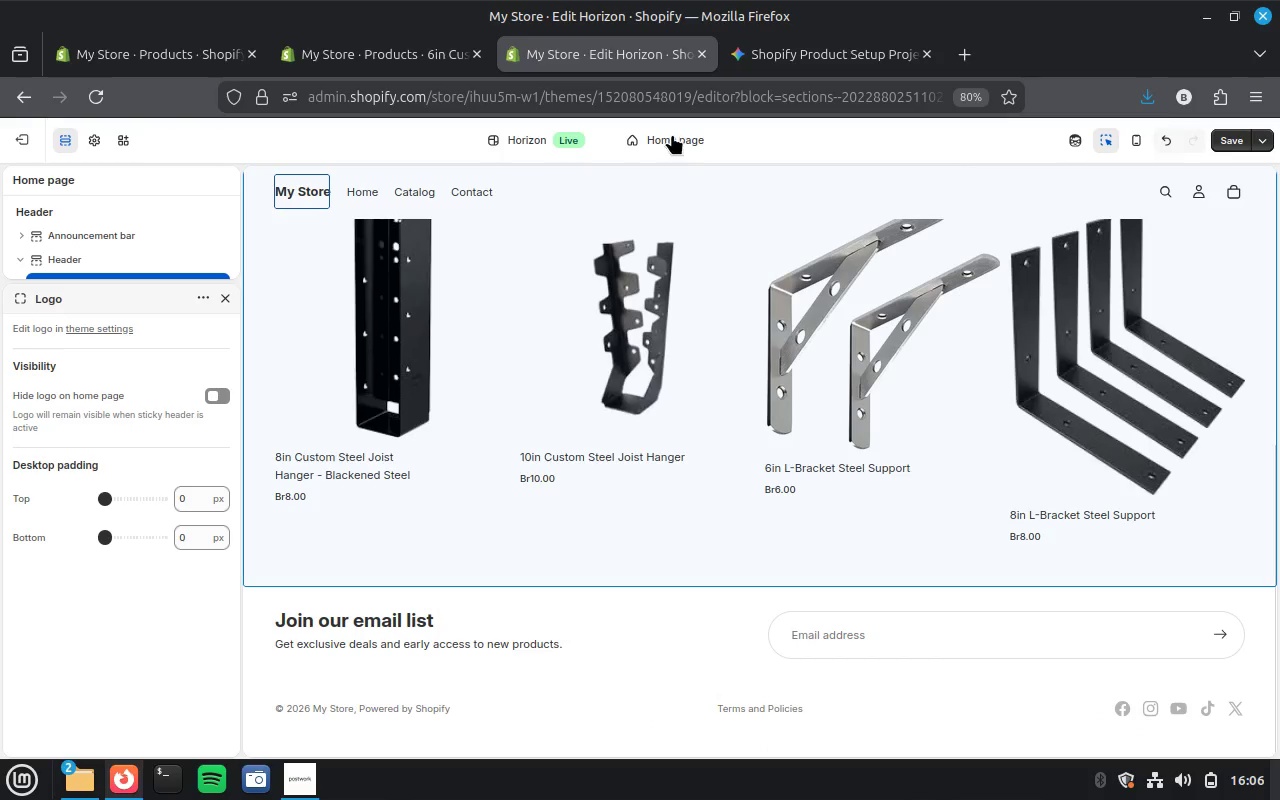 
left_click([672, 134])
 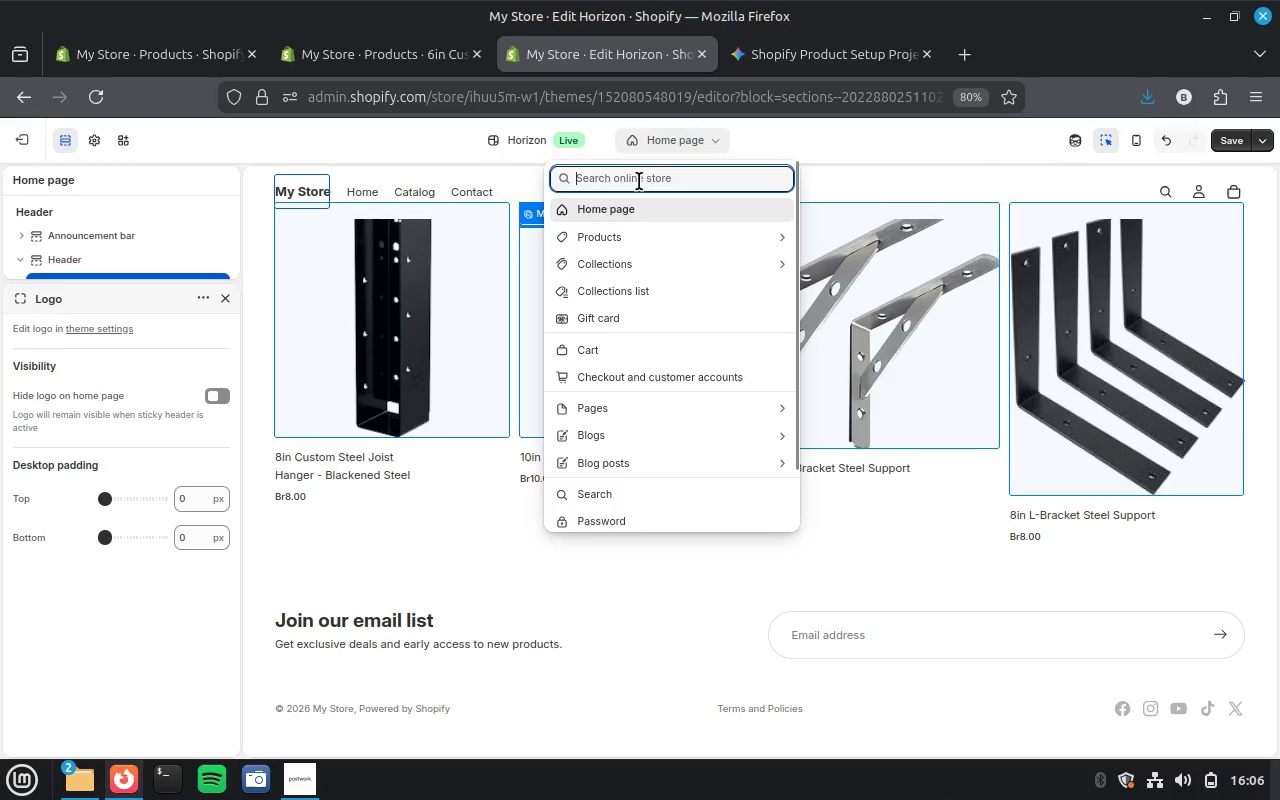 
left_click([606, 203])